 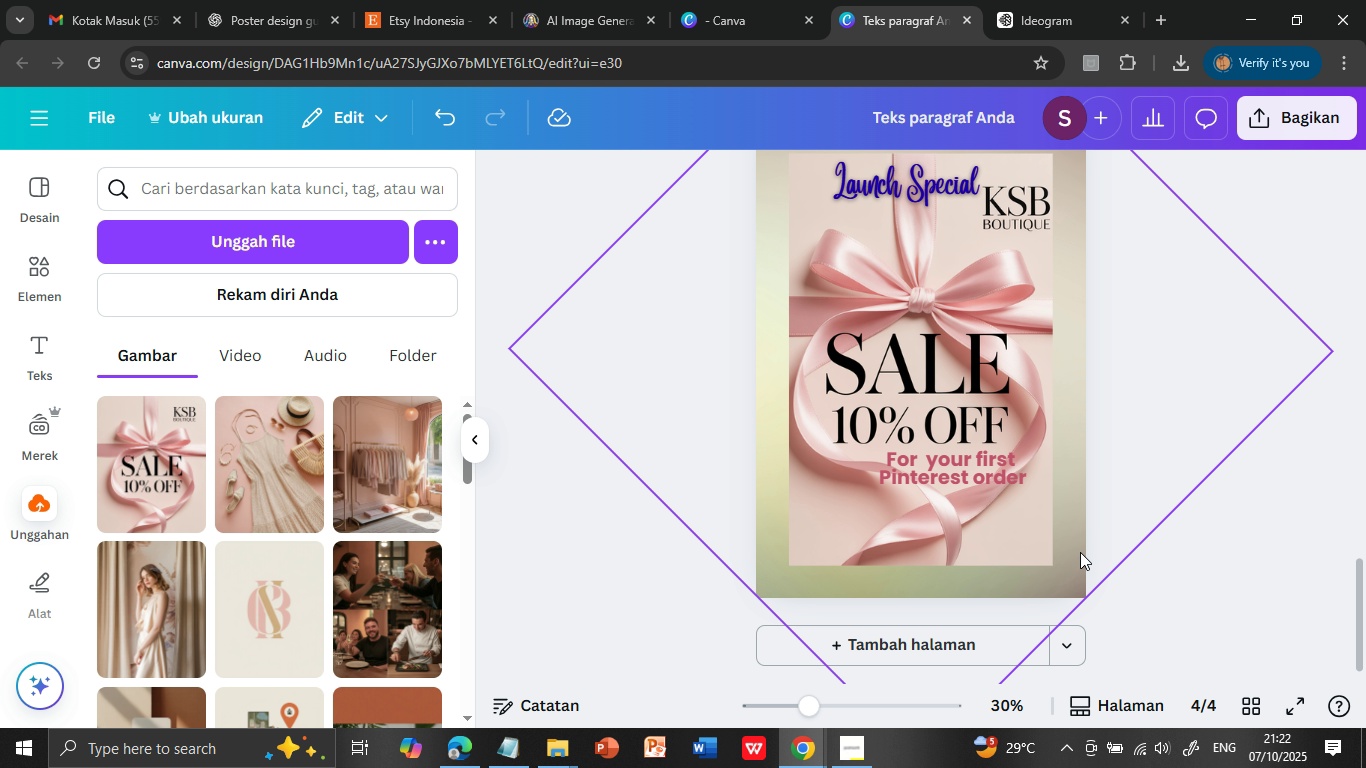 
left_click([37, 274])
 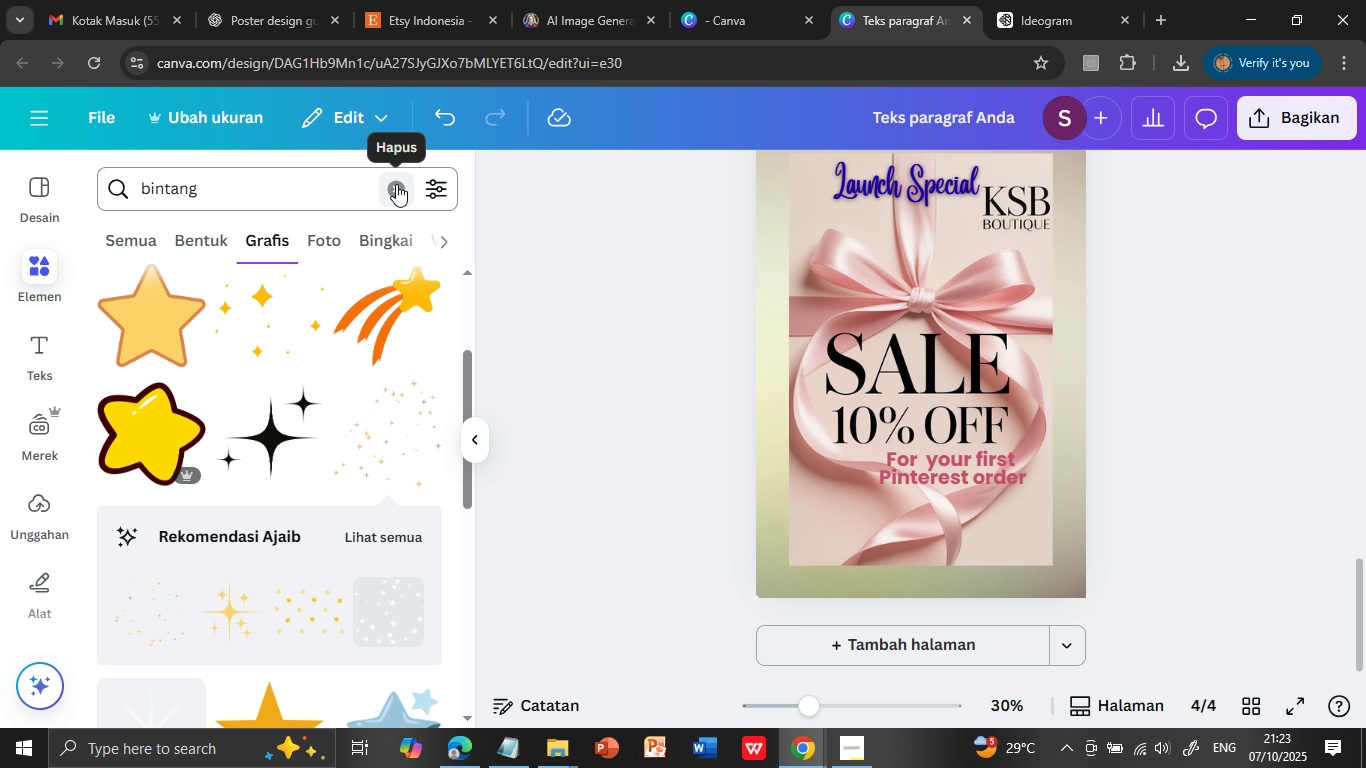 
left_click([396, 184])
 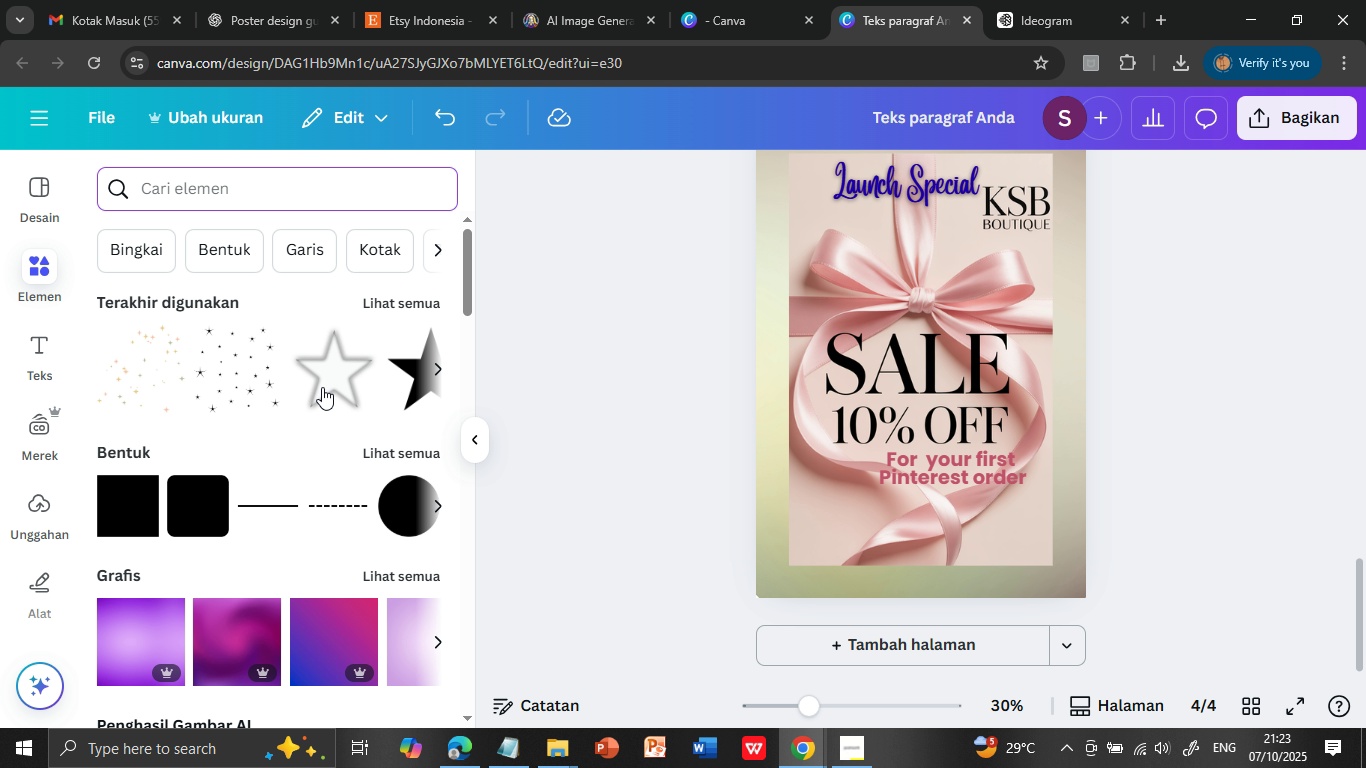 
wait(6.37)
 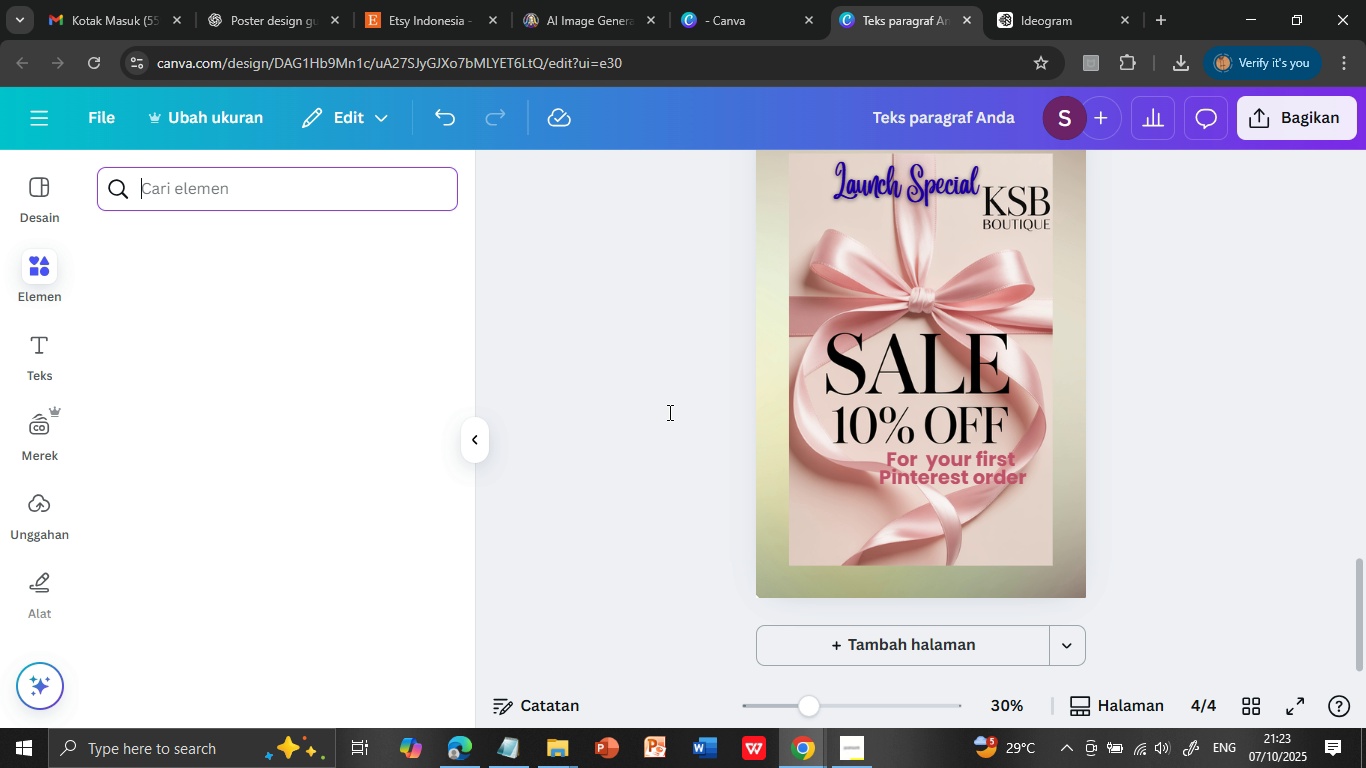 
left_click([219, 505])
 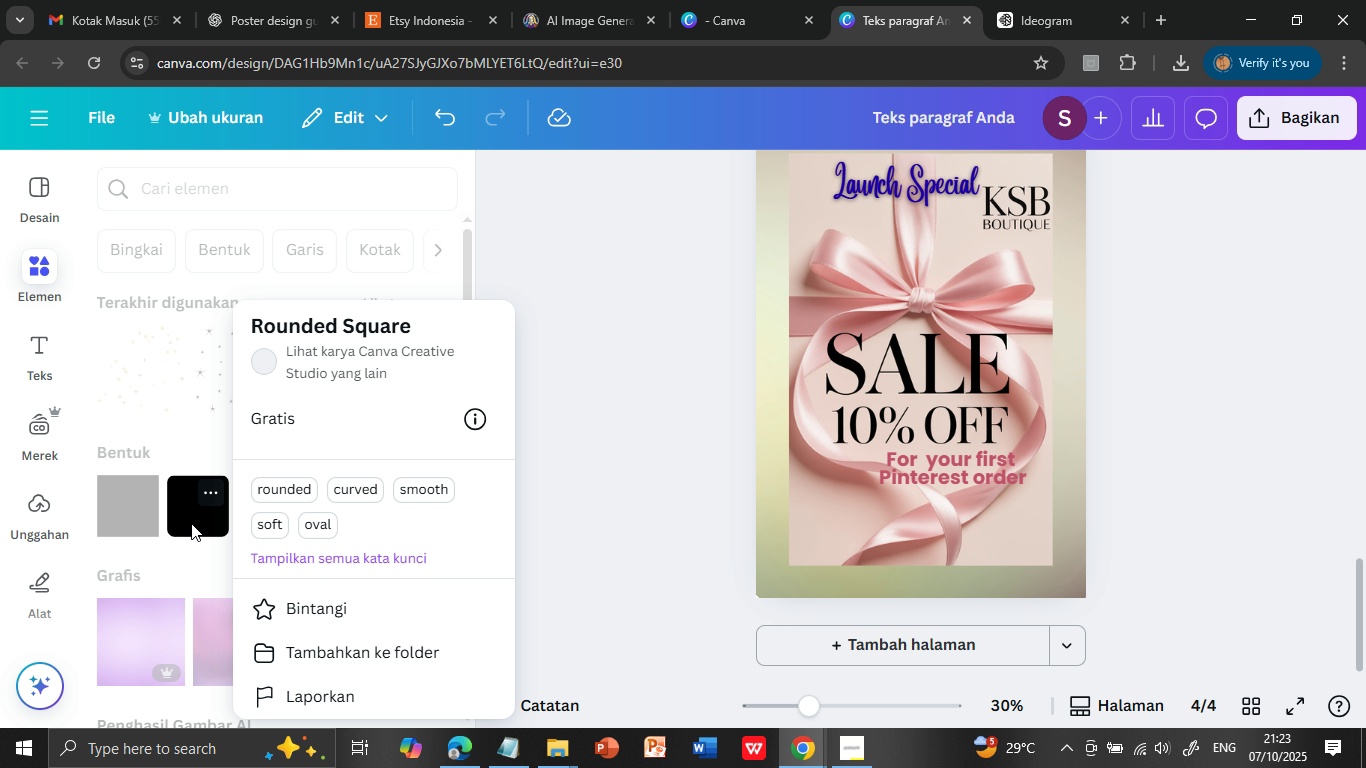 
left_click([200, 517])
 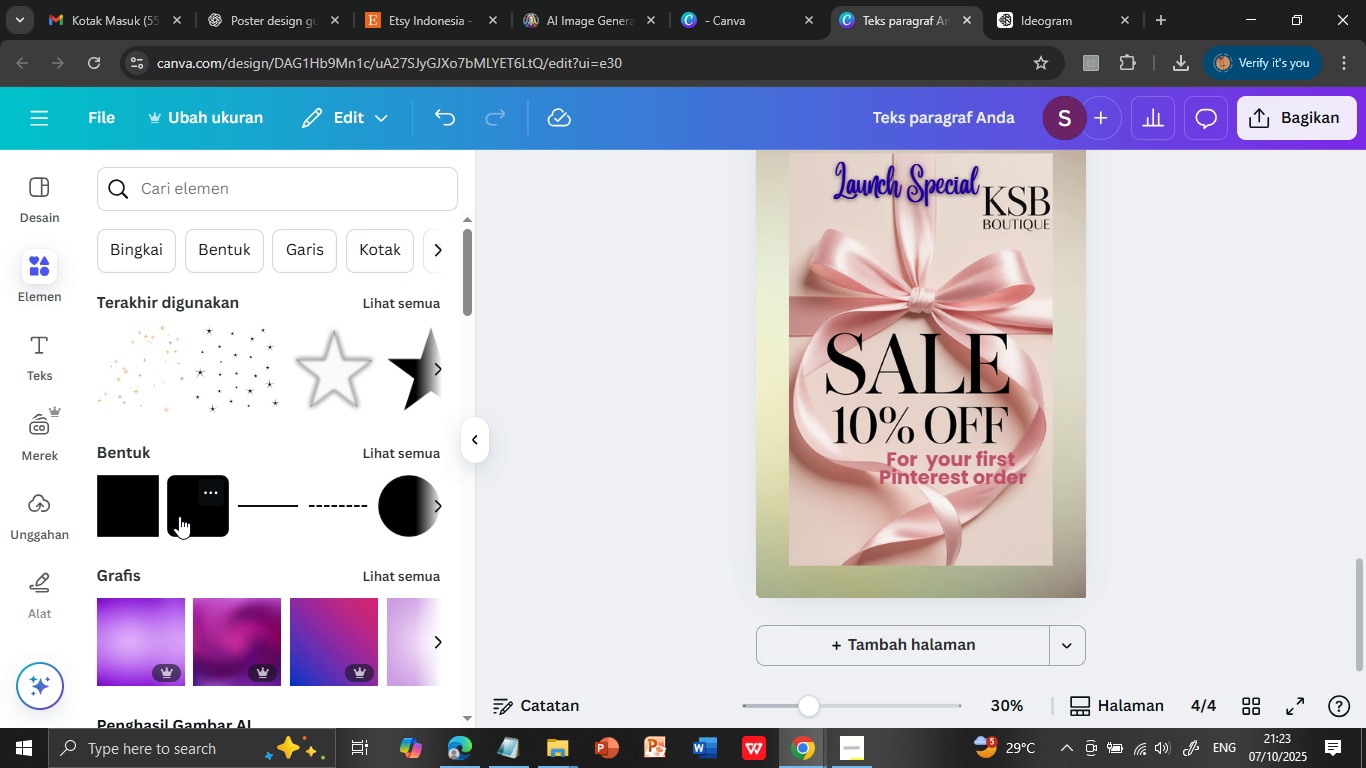 
left_click([179, 516])